 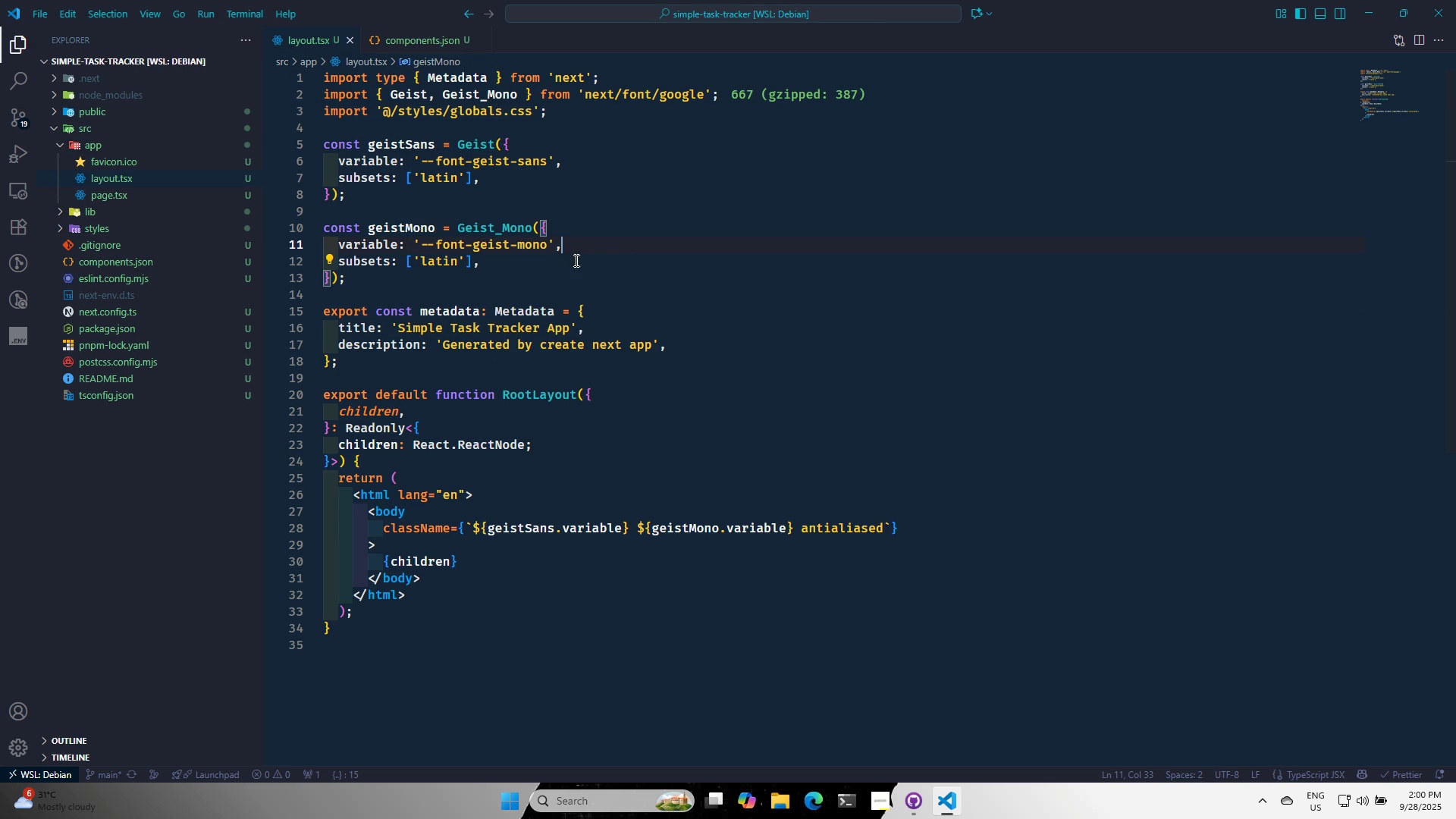 
key(Control+S)
 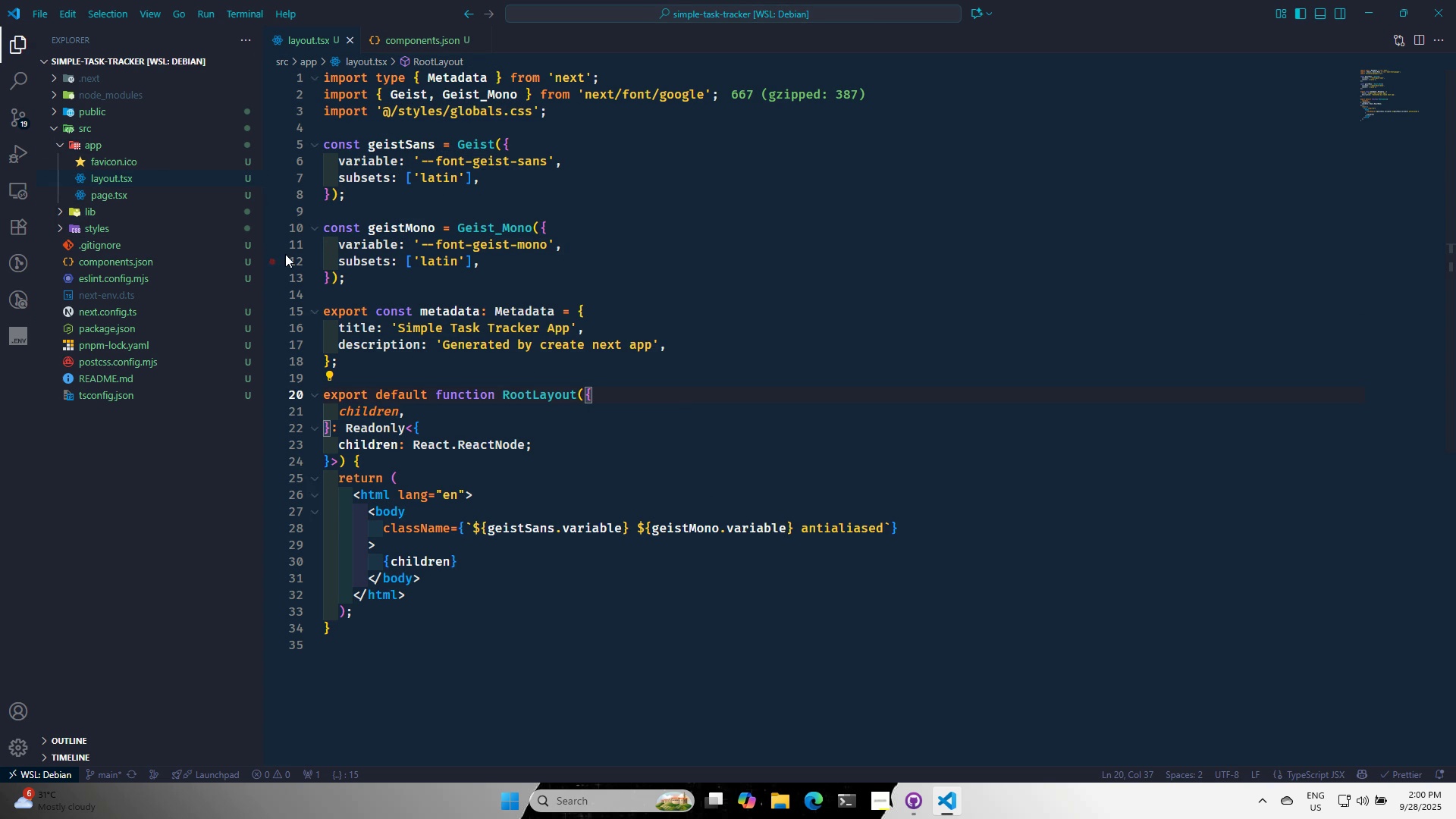 
left_click([104, 146])
 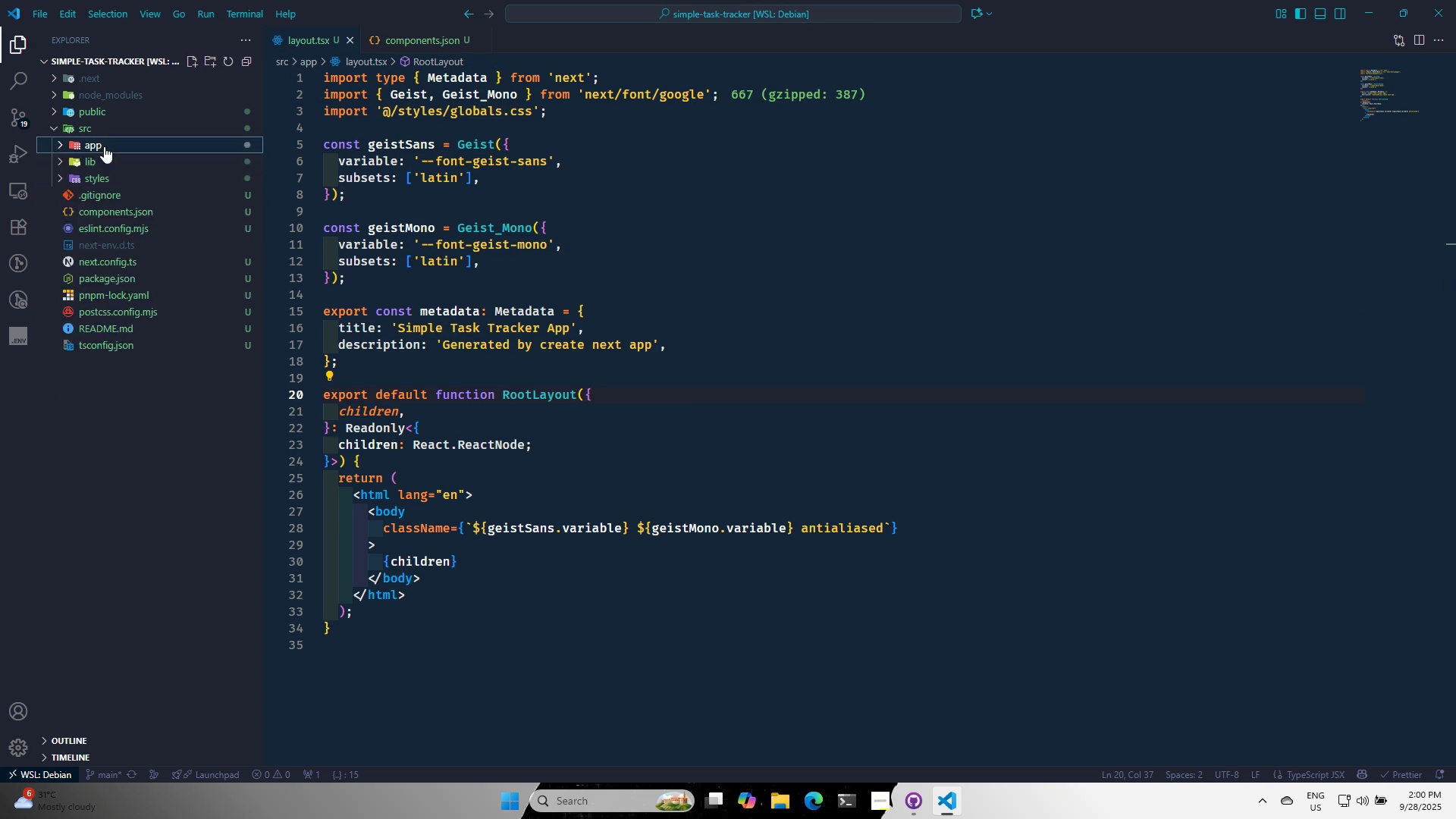 
key(Alt+AltLeft)
 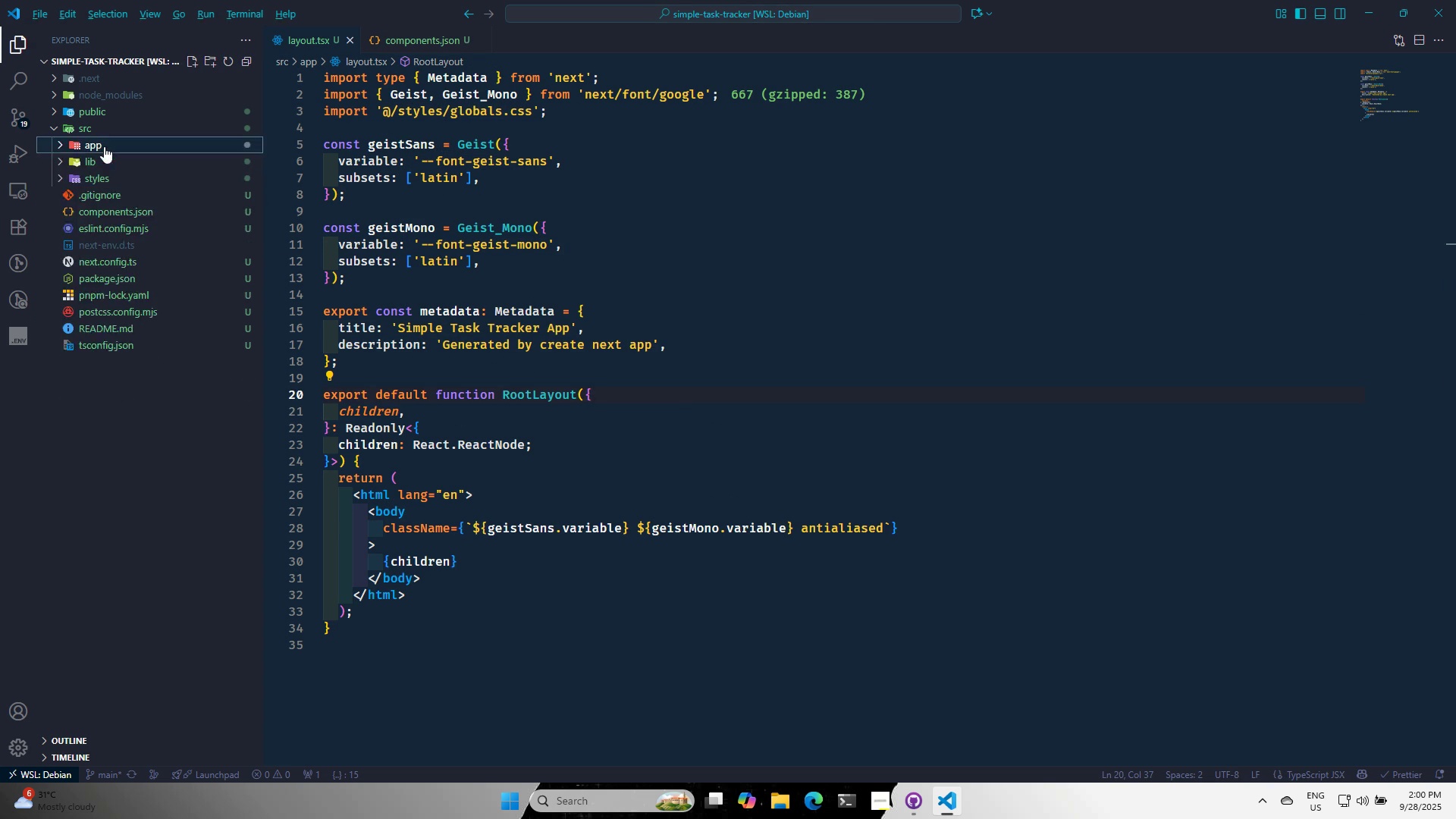 
key(Alt+Tab)
 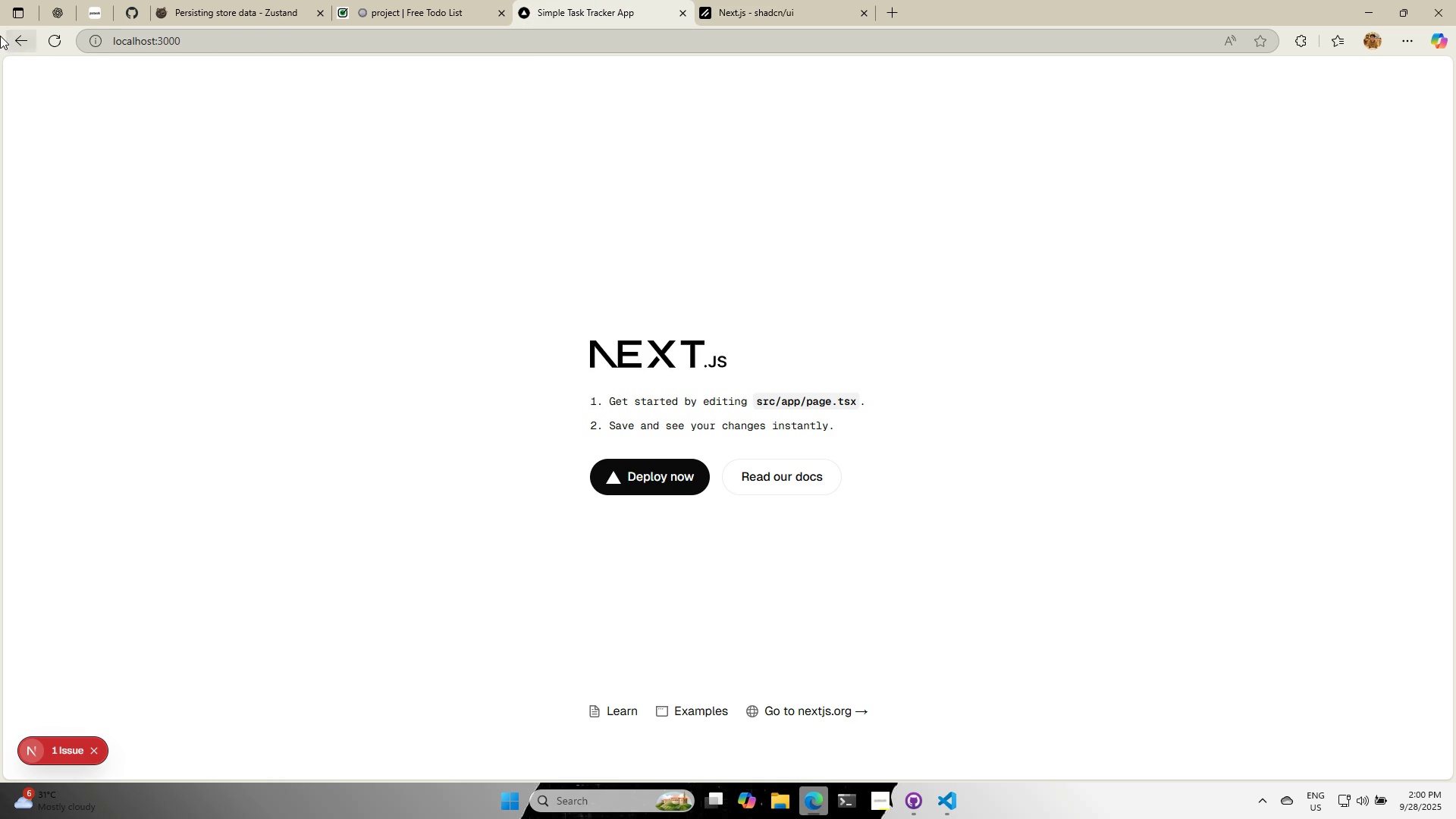 
left_click([52, 38])
 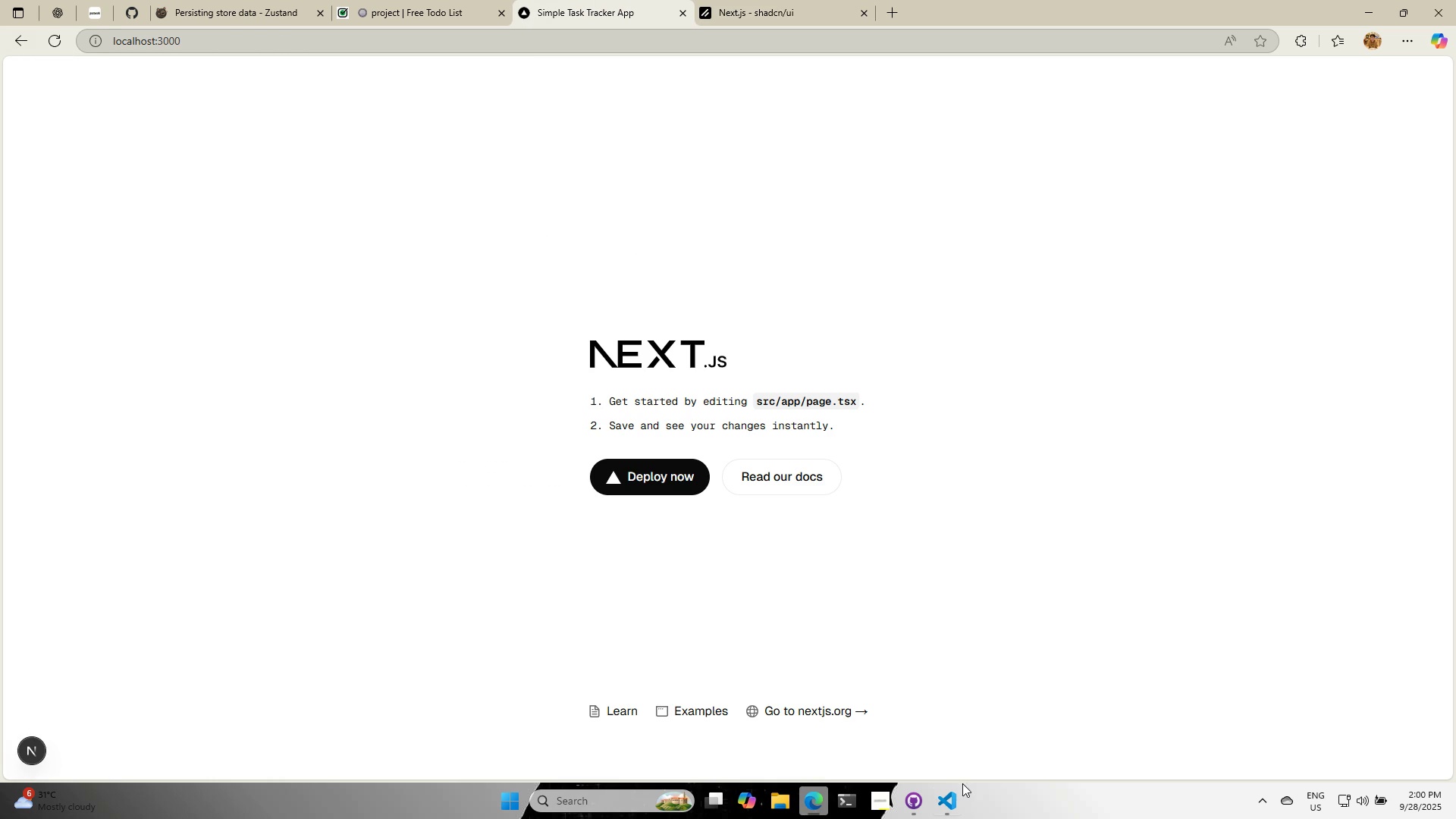 
left_click([950, 794])
 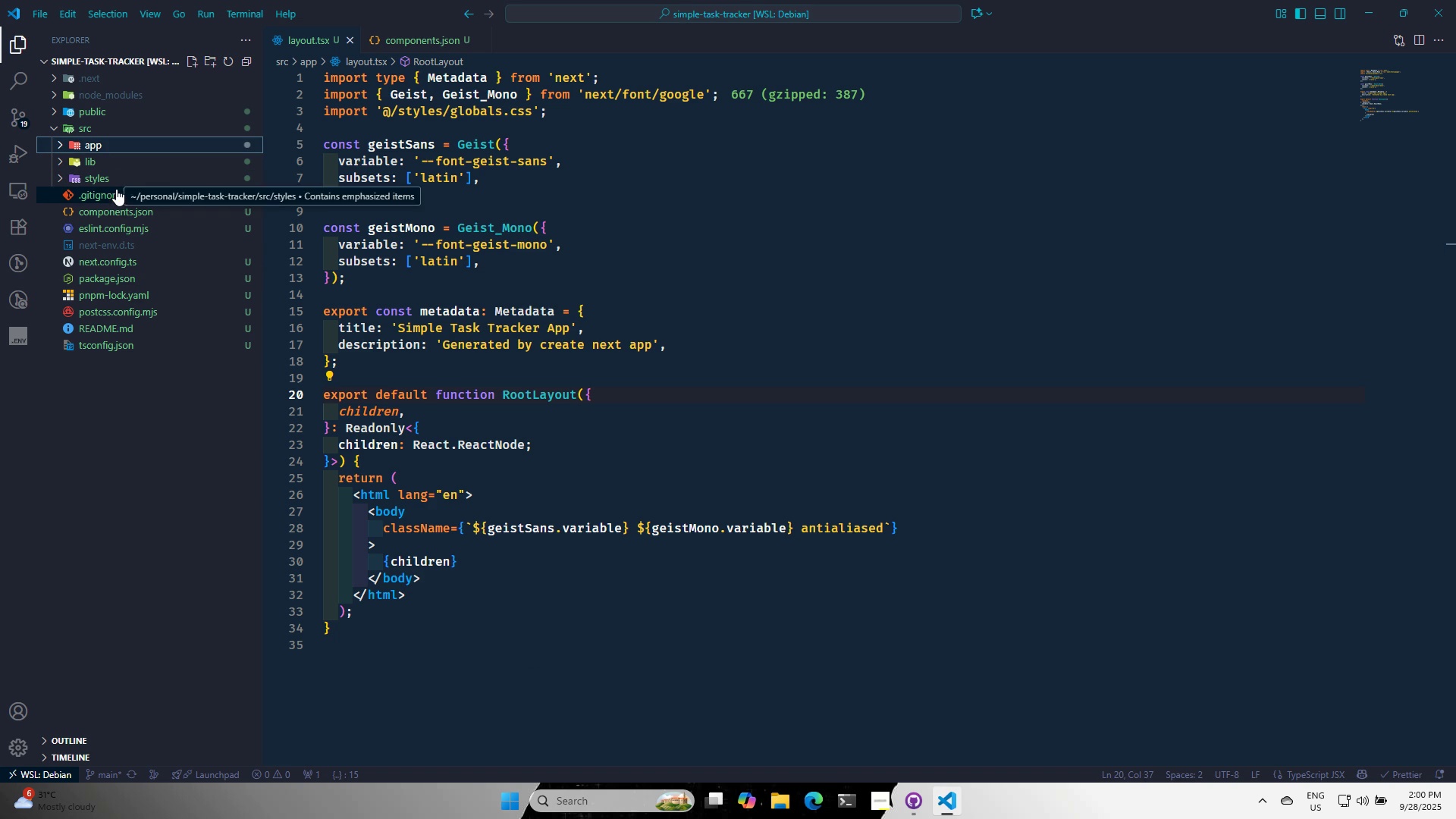 
left_click([127, 214])
 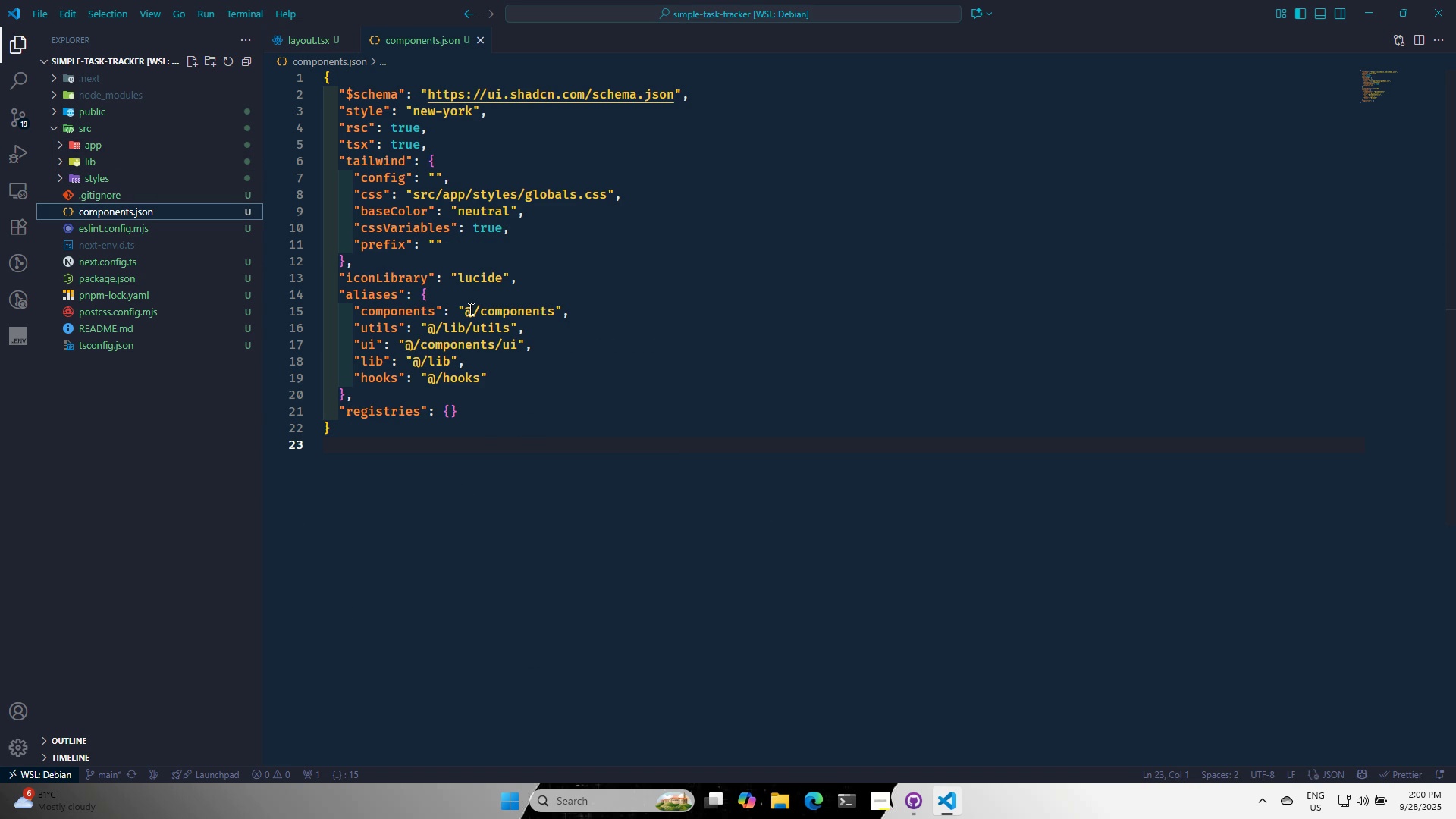 
left_click([469, 309])
 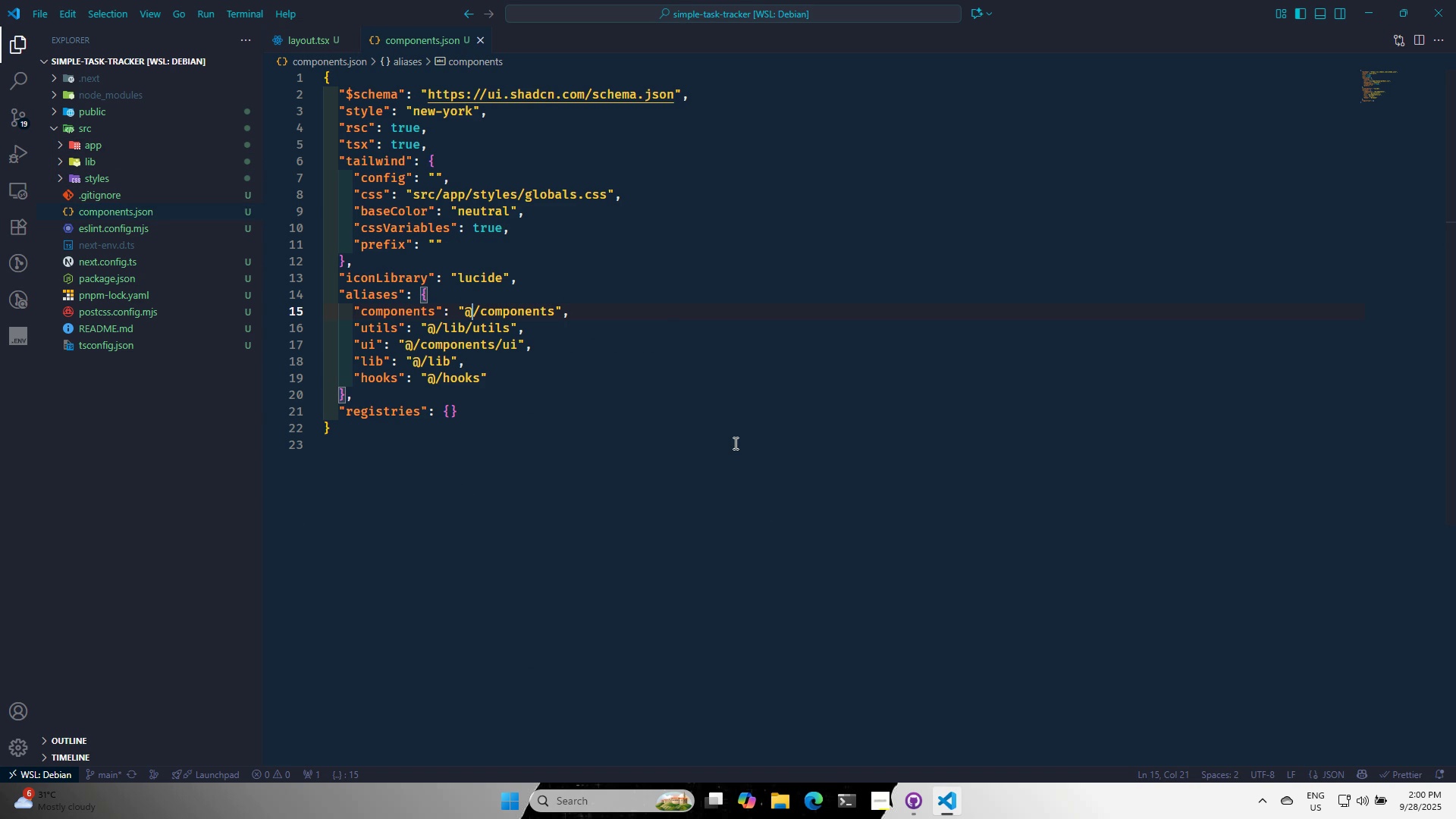 
key(Slash)
 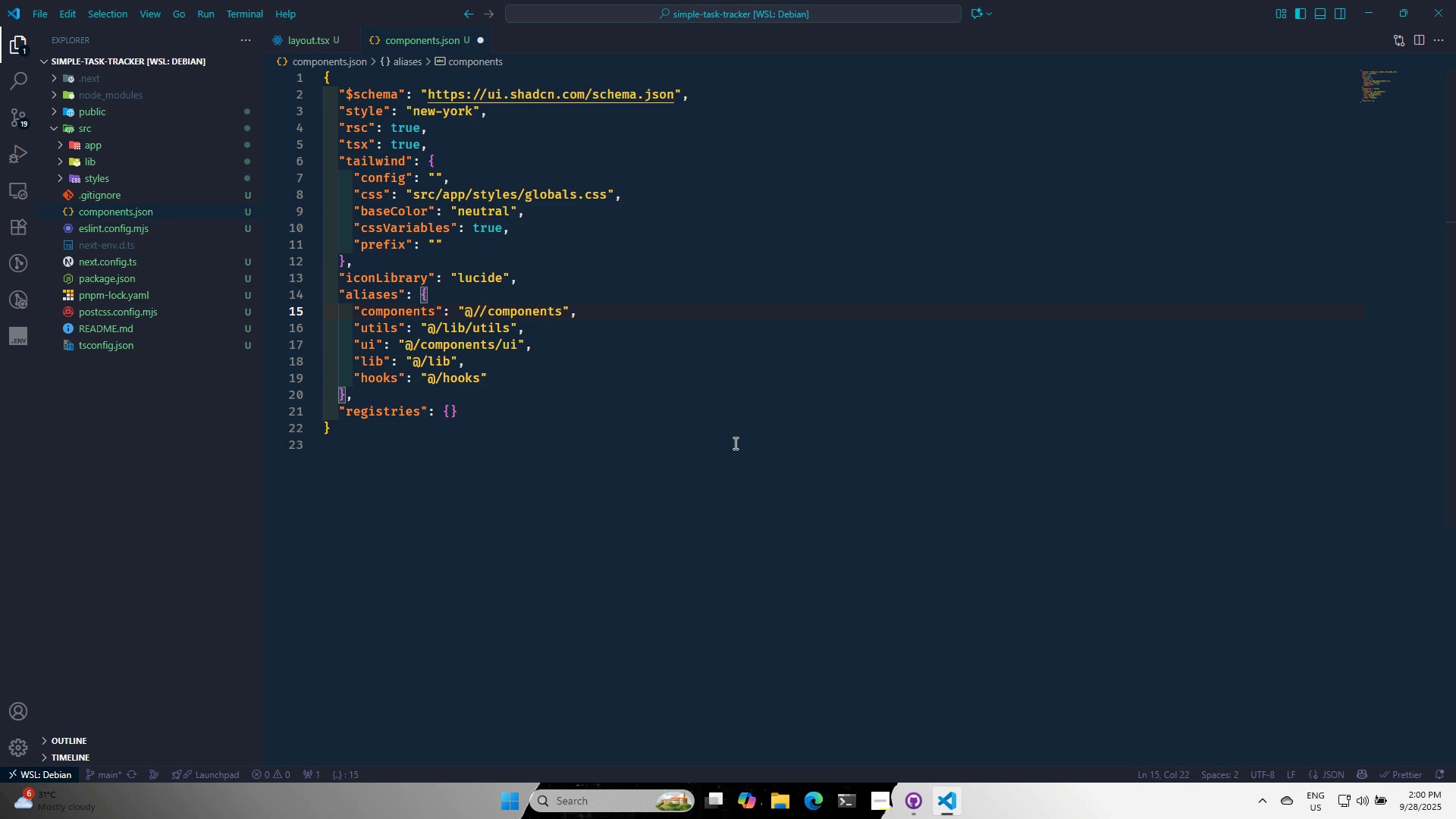 
key(Backspace)